 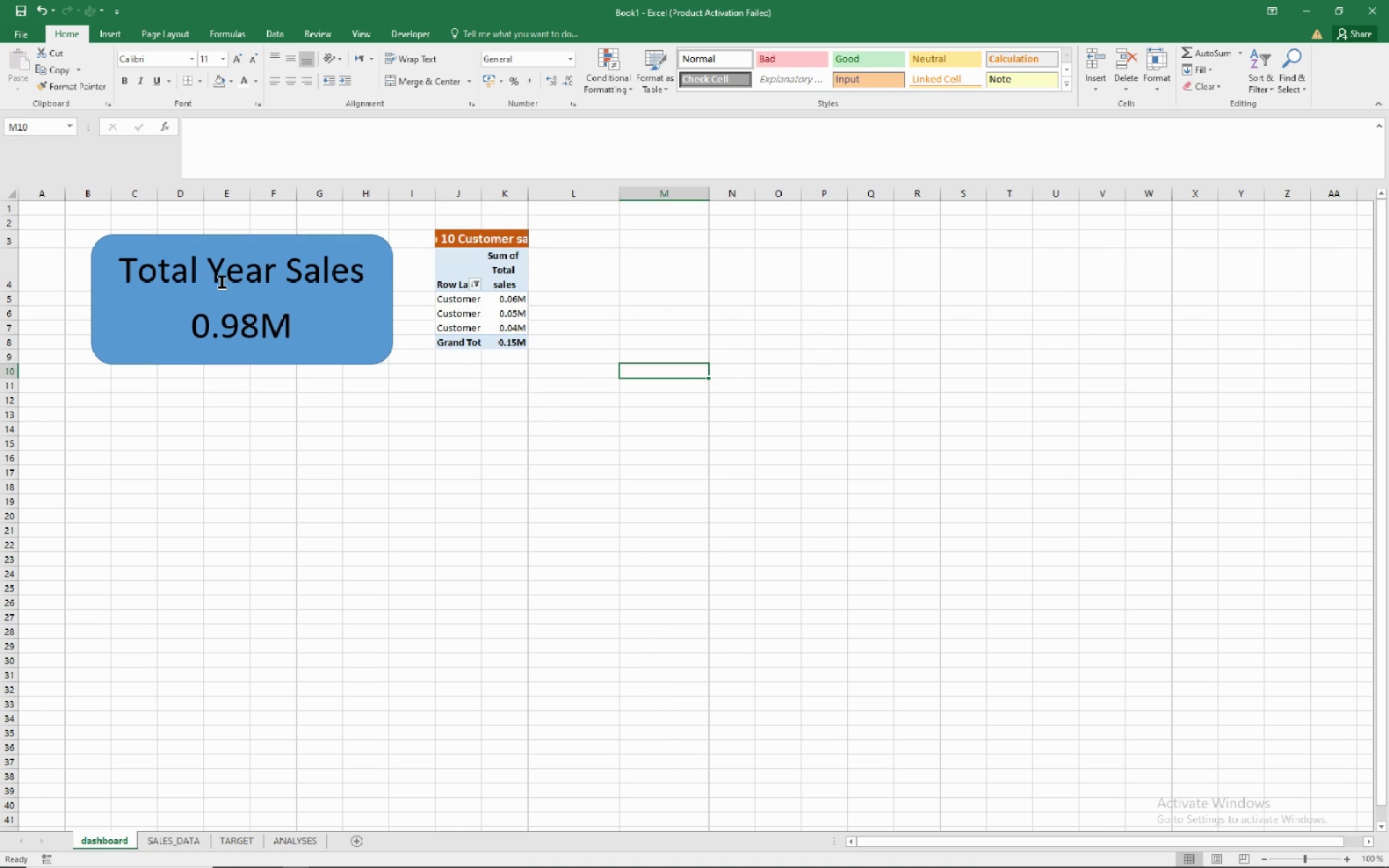 
left_click([273, 256])
 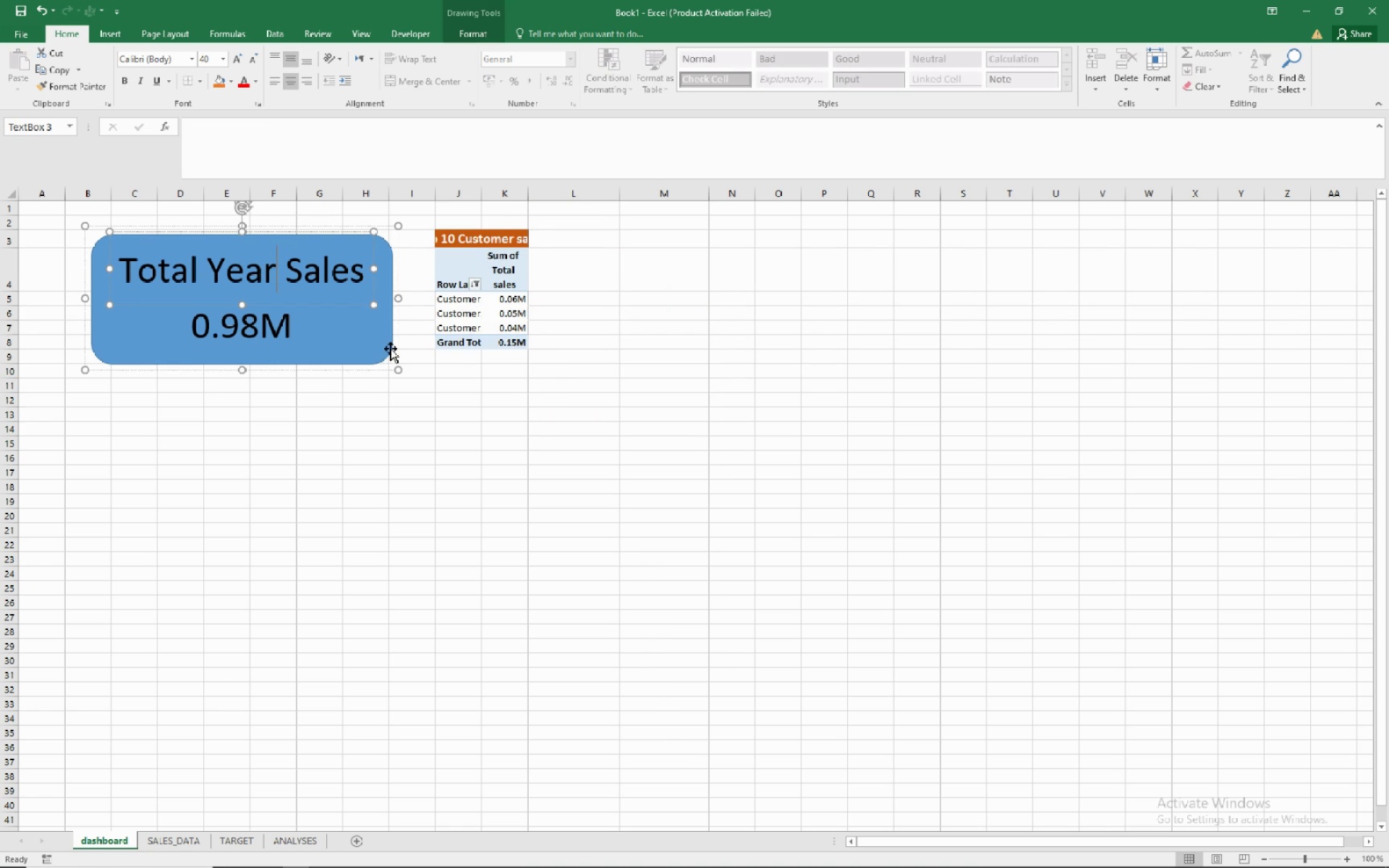 
left_click([391, 349])
 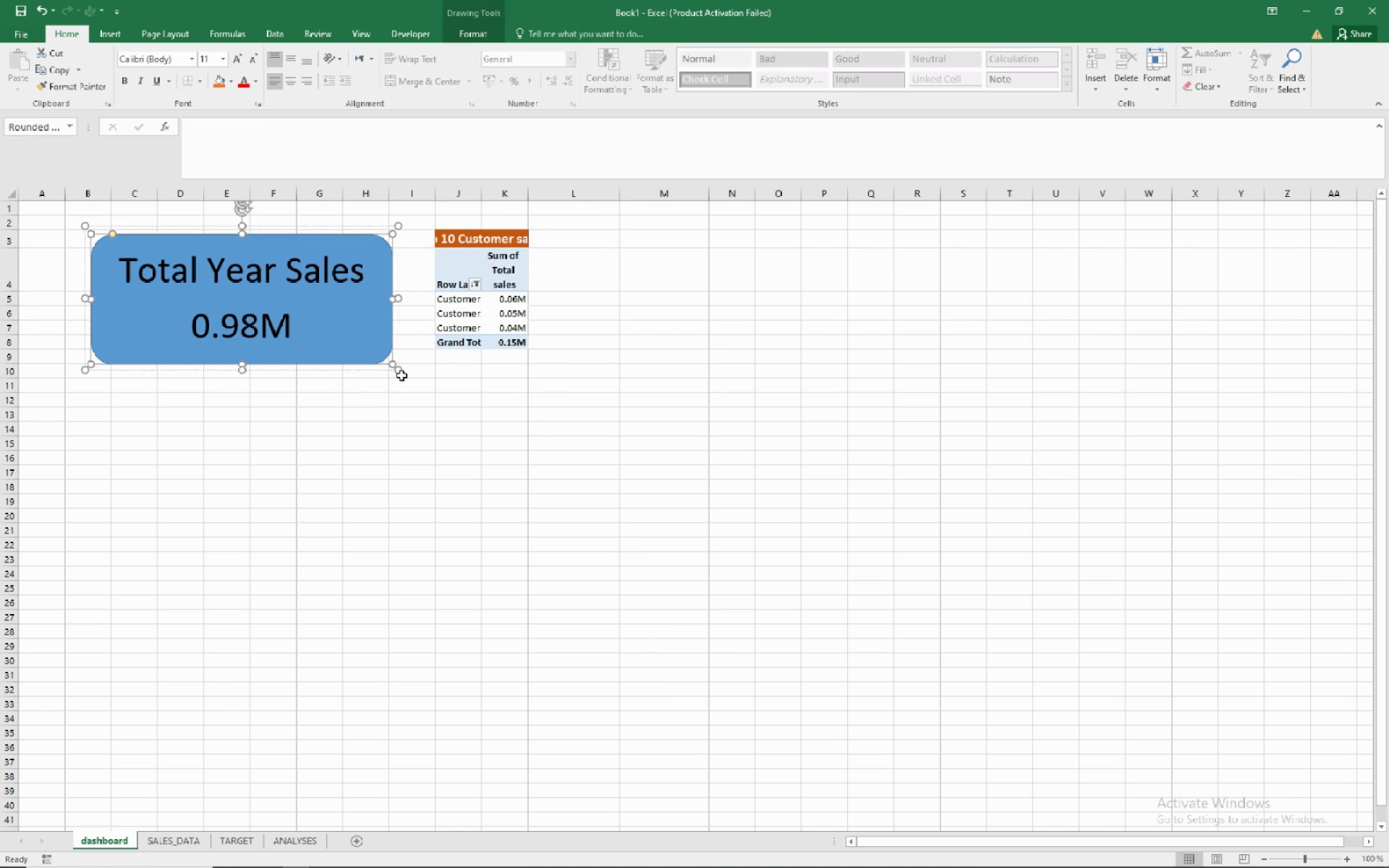 
left_click([402, 375])
 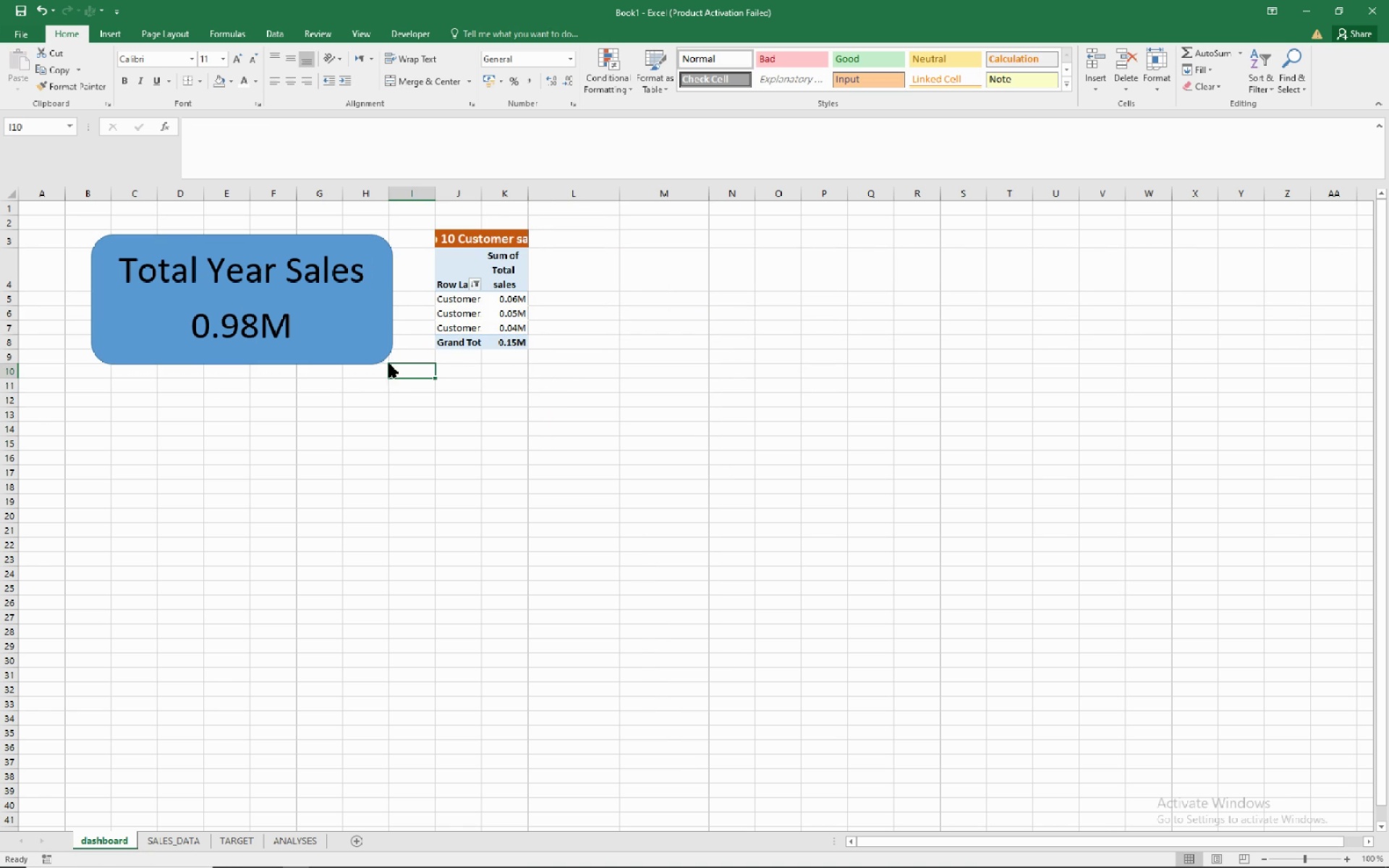 
left_click([389, 364])
 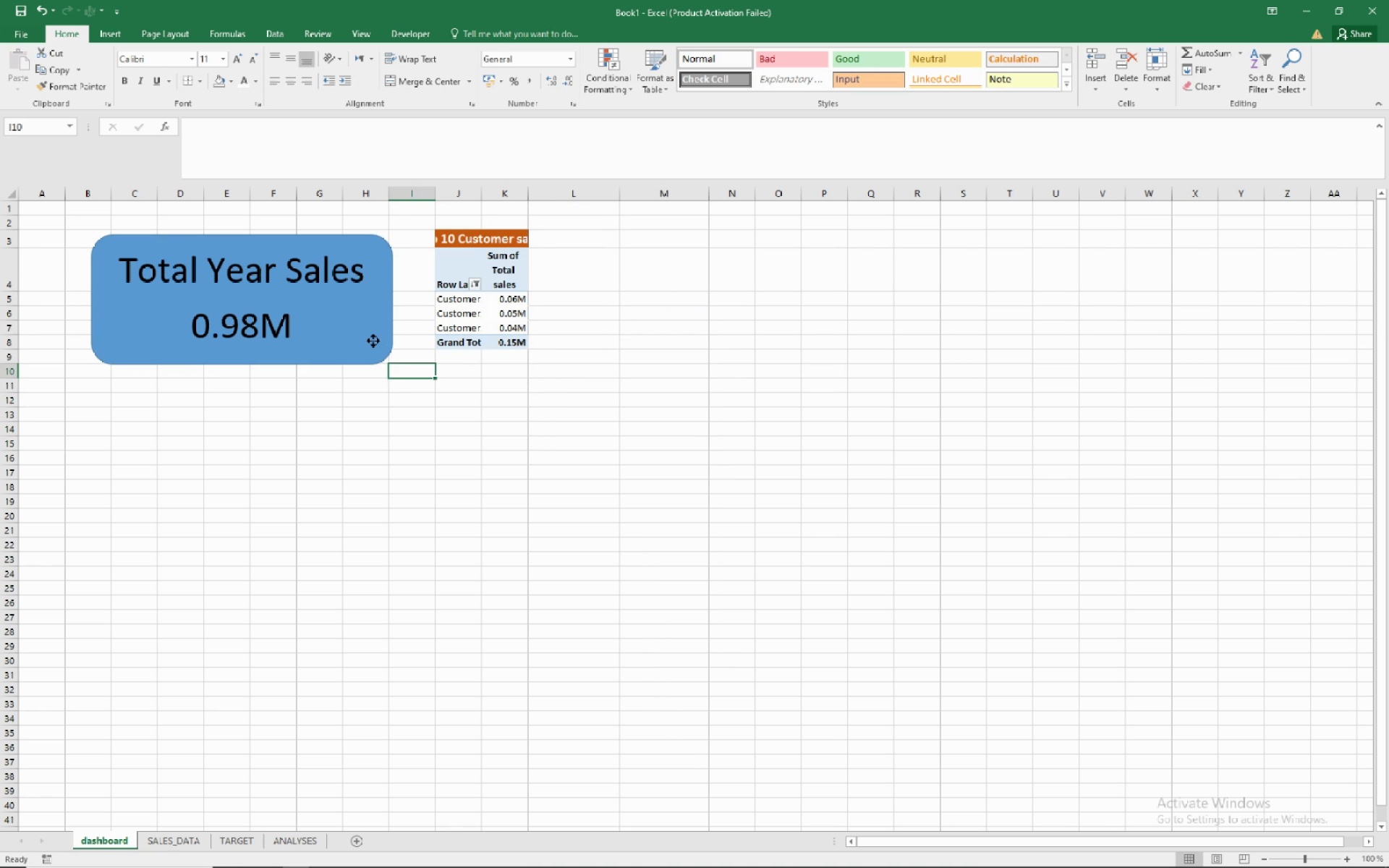 
left_click([373, 341])
 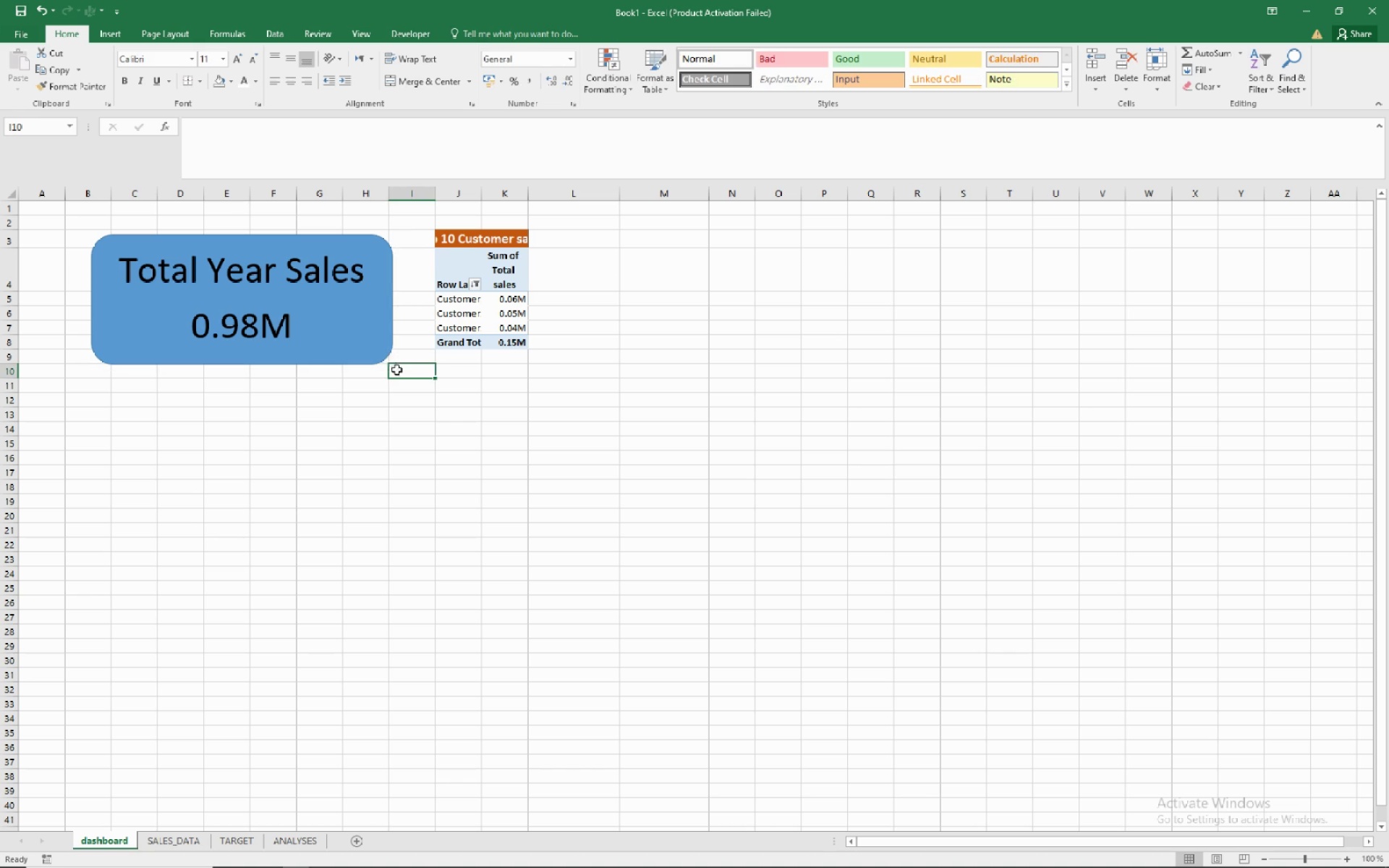 
left_click([386, 354])